 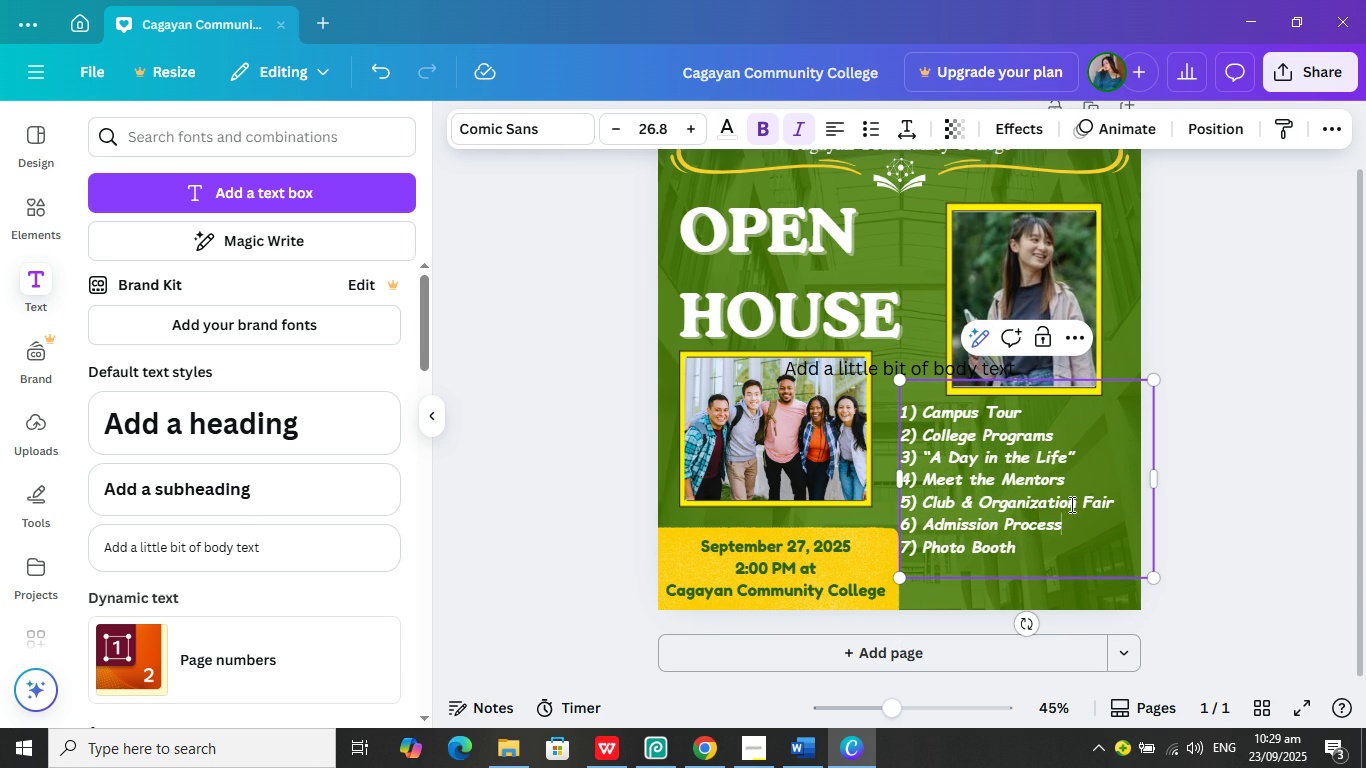 
left_click([1078, 502])
 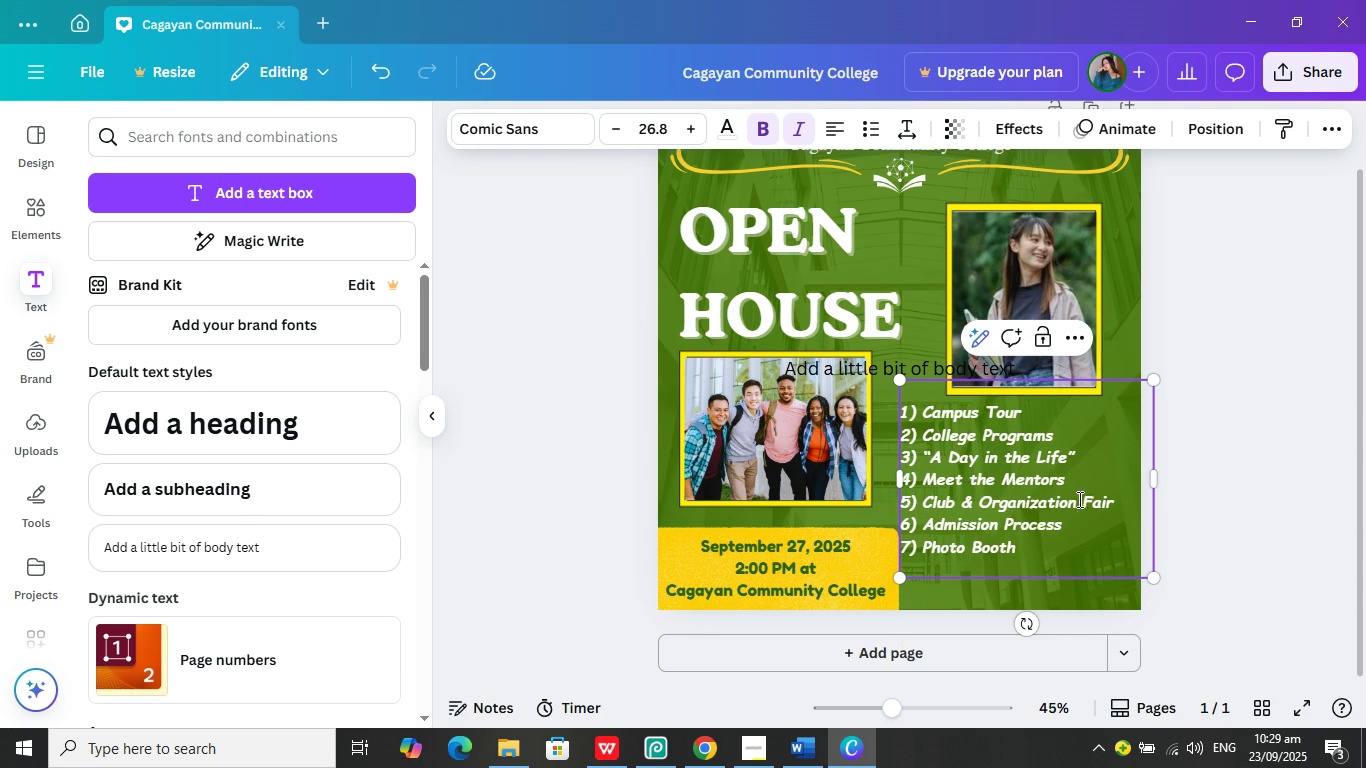 
left_click([1081, 499])
 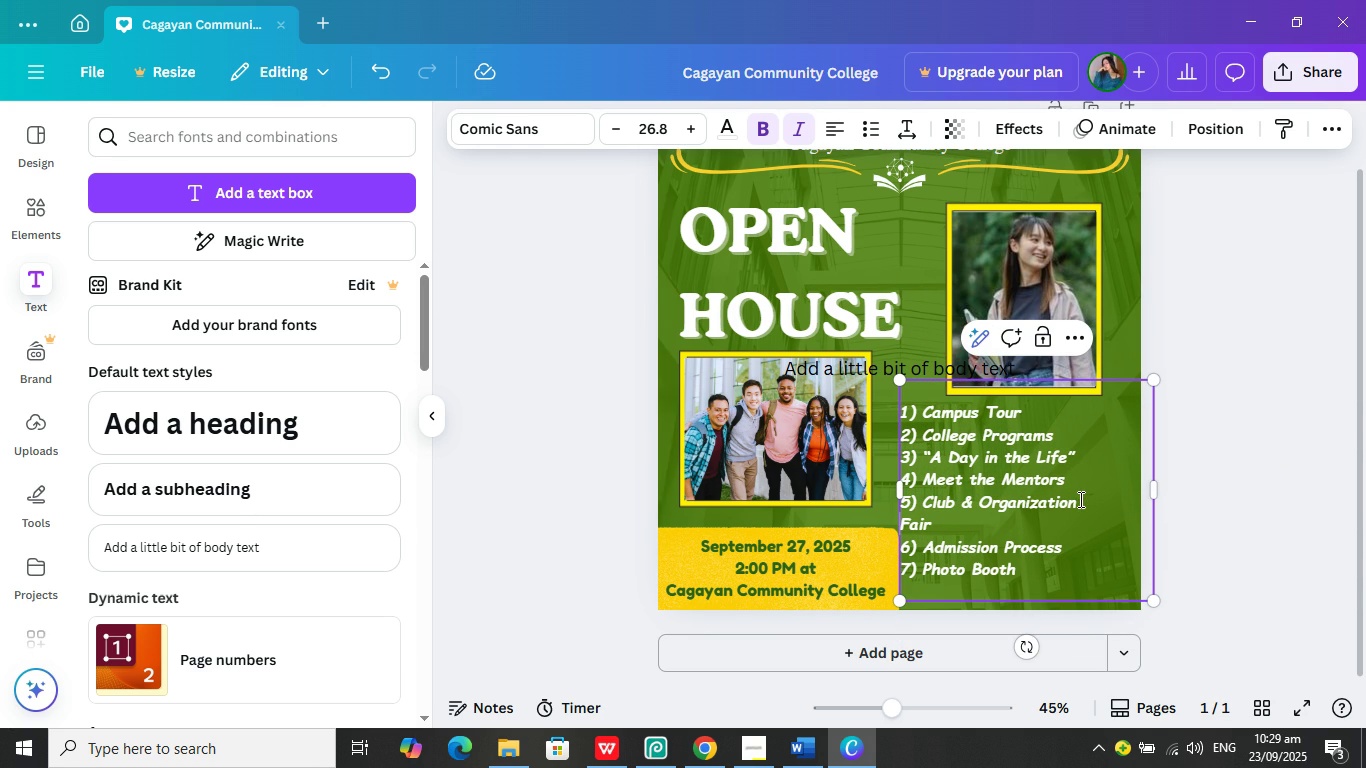 
key(Enter)
 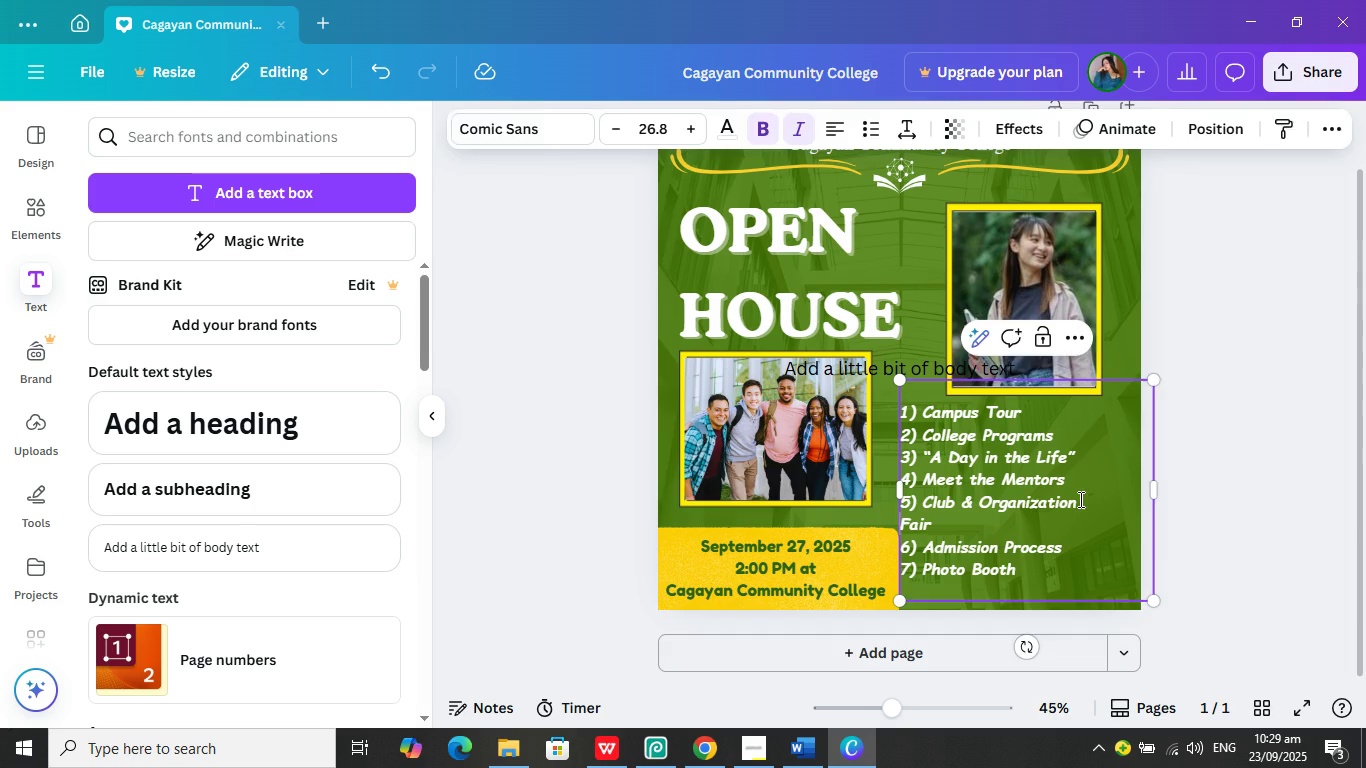 
key(Tab)
 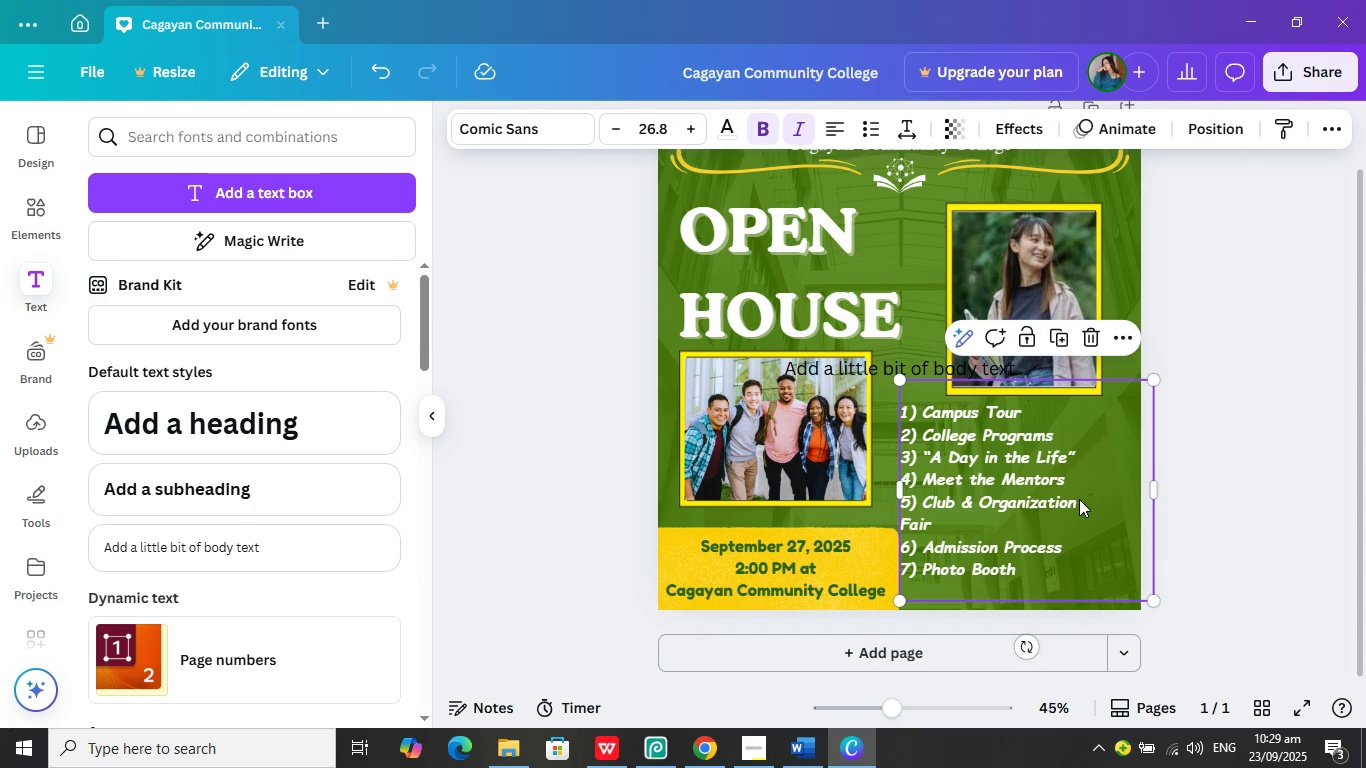 
left_click([1079, 499])
 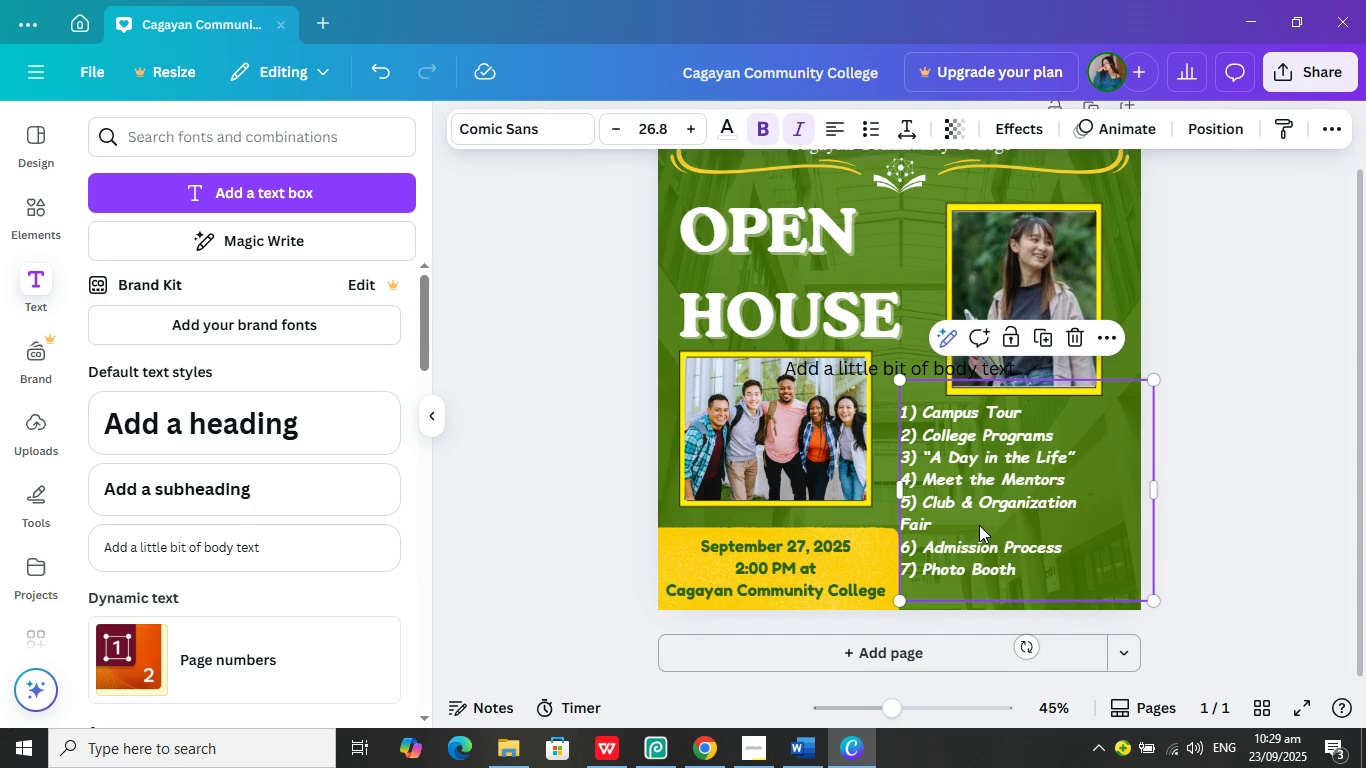 
left_click([977, 526])
 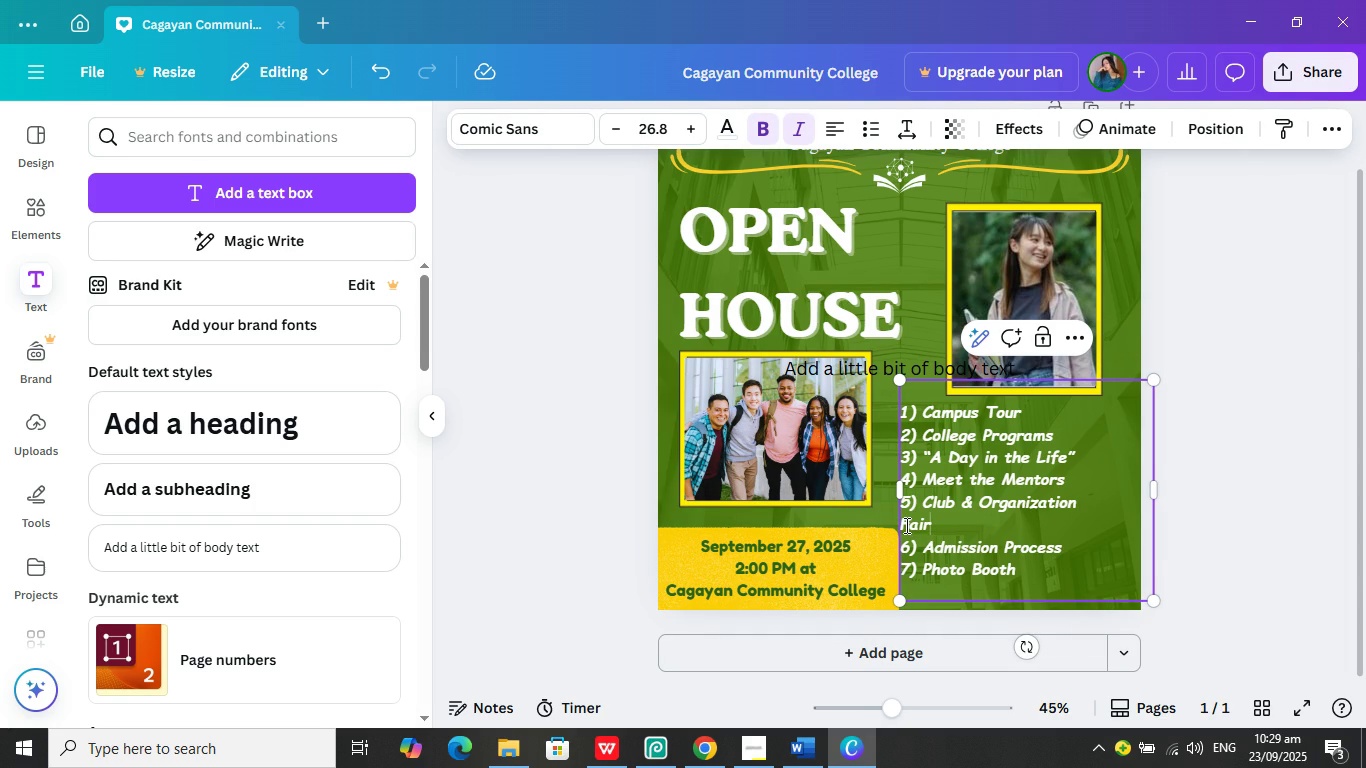 
left_click([903, 525])
 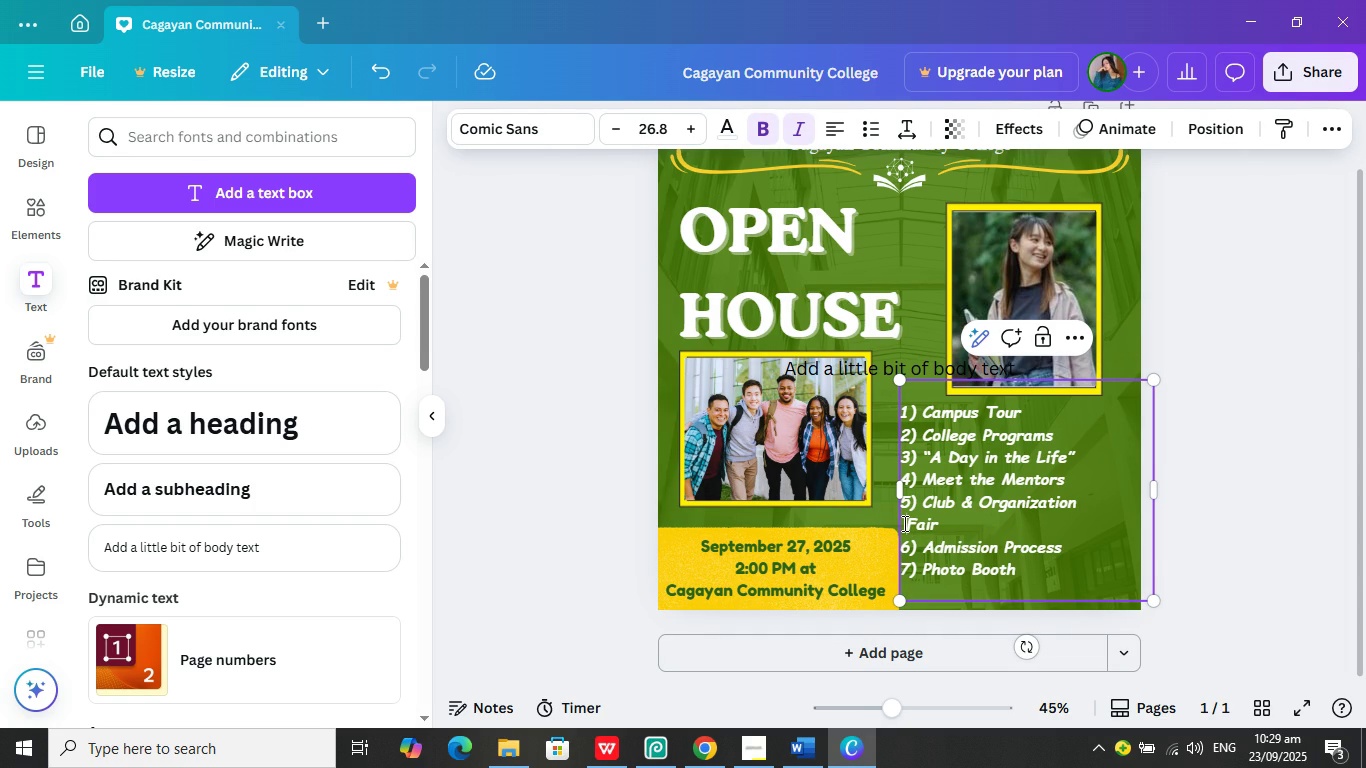 
key(Space)
 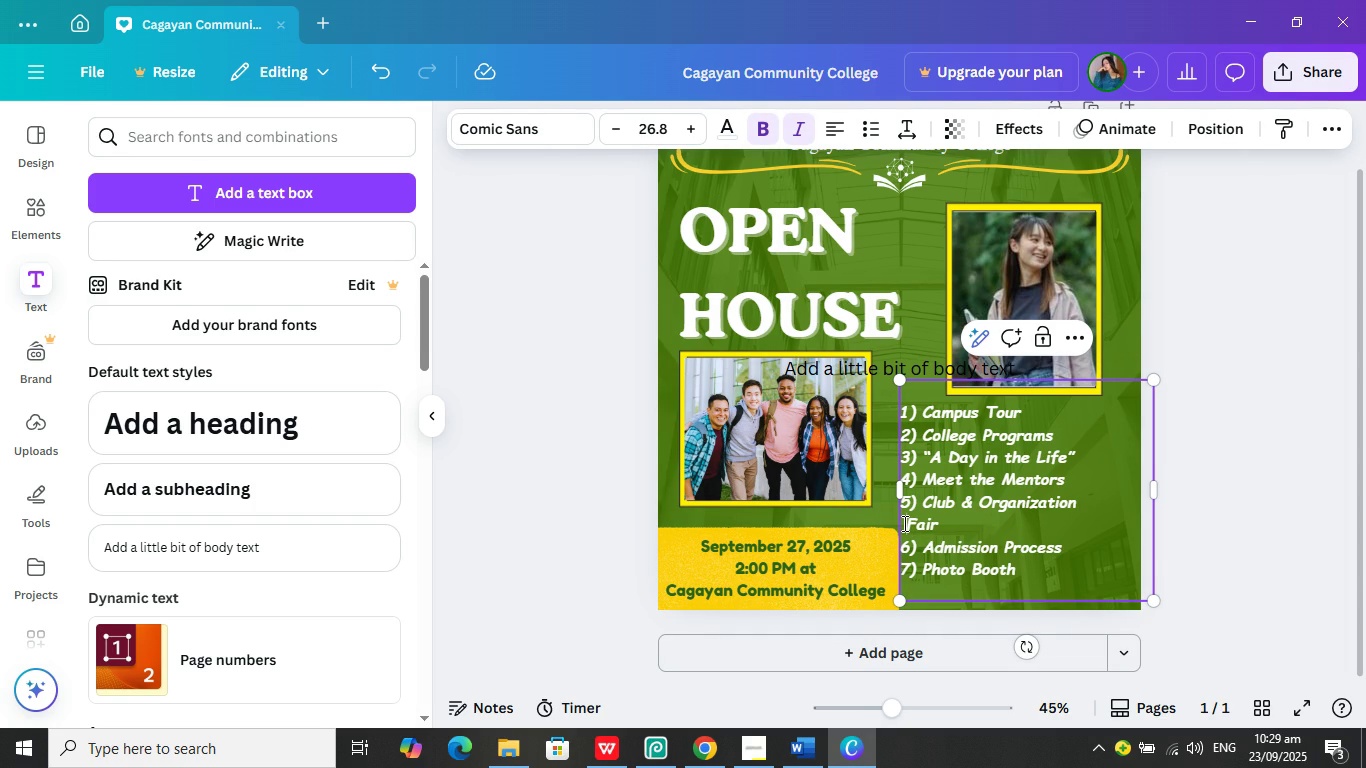 
key(Space)
 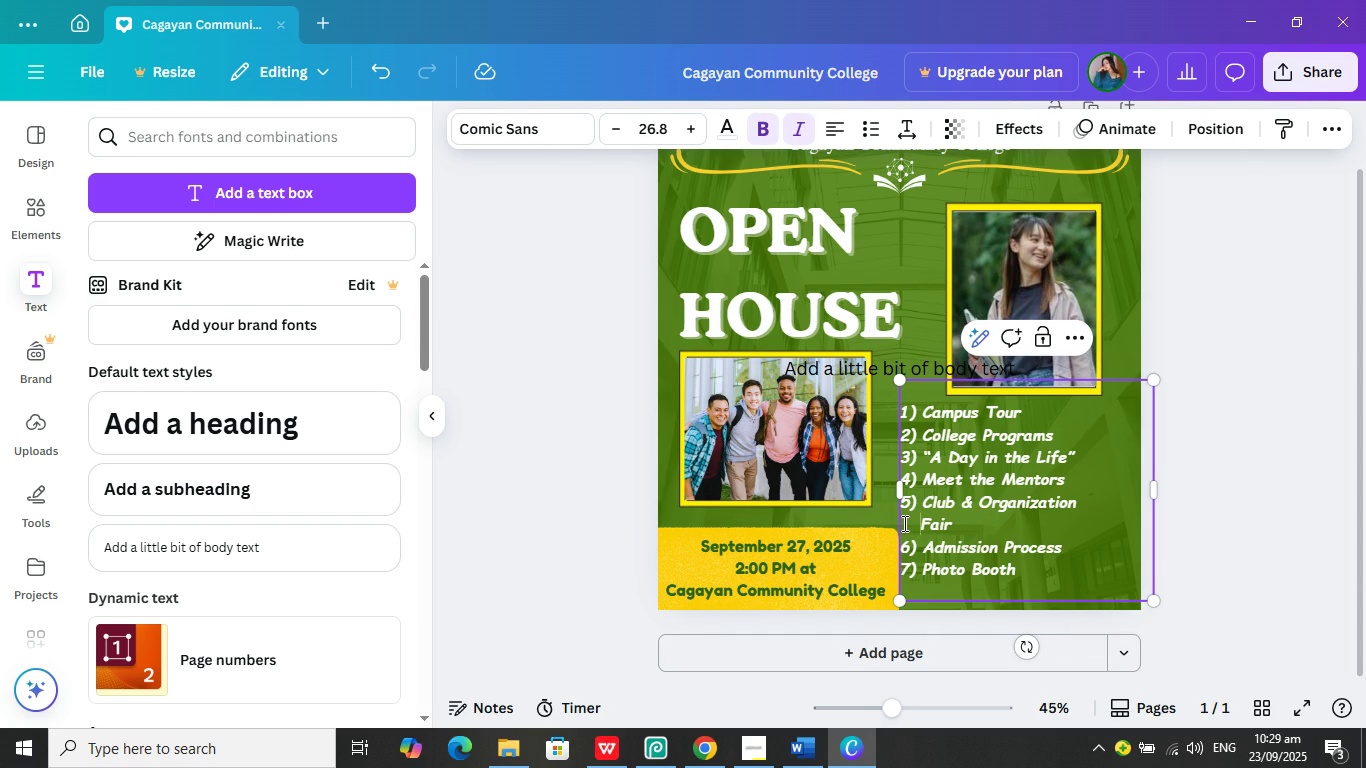 
key(Space)
 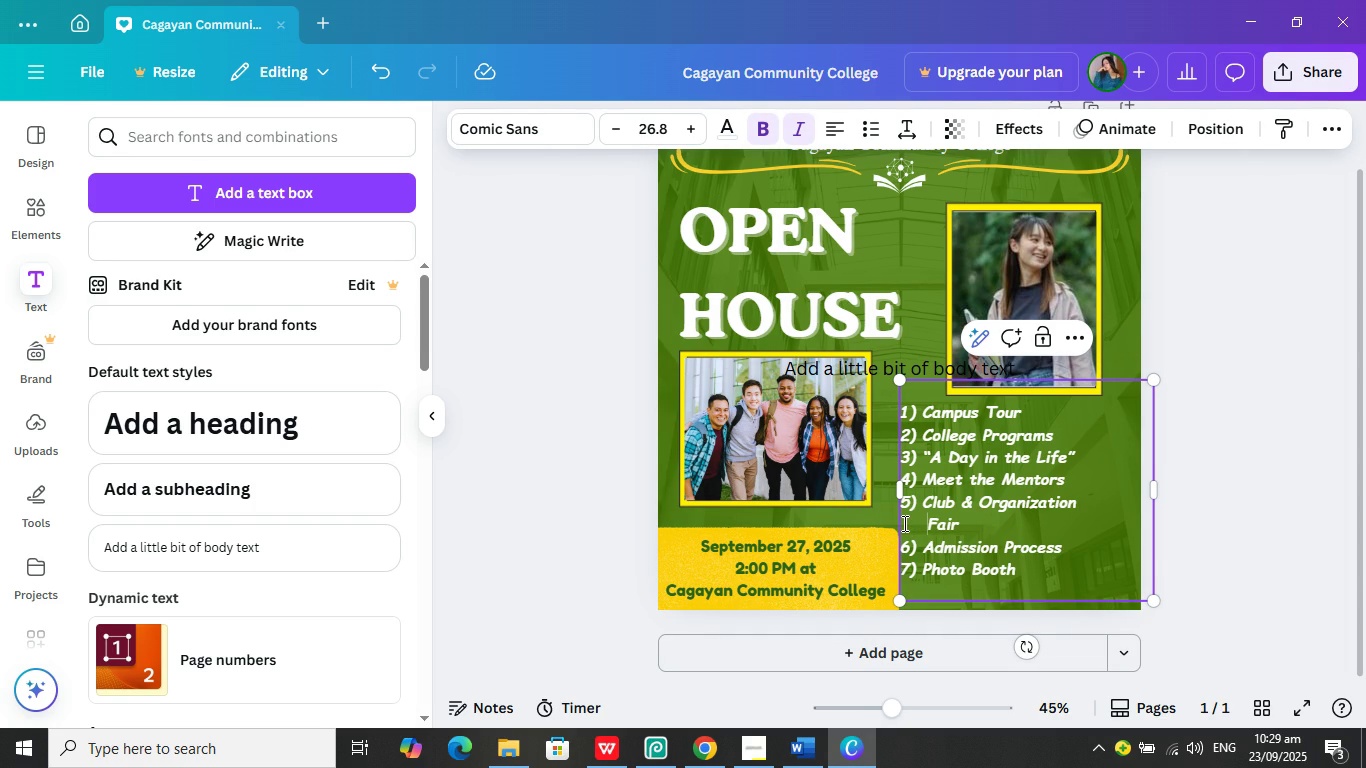 
key(Space)
 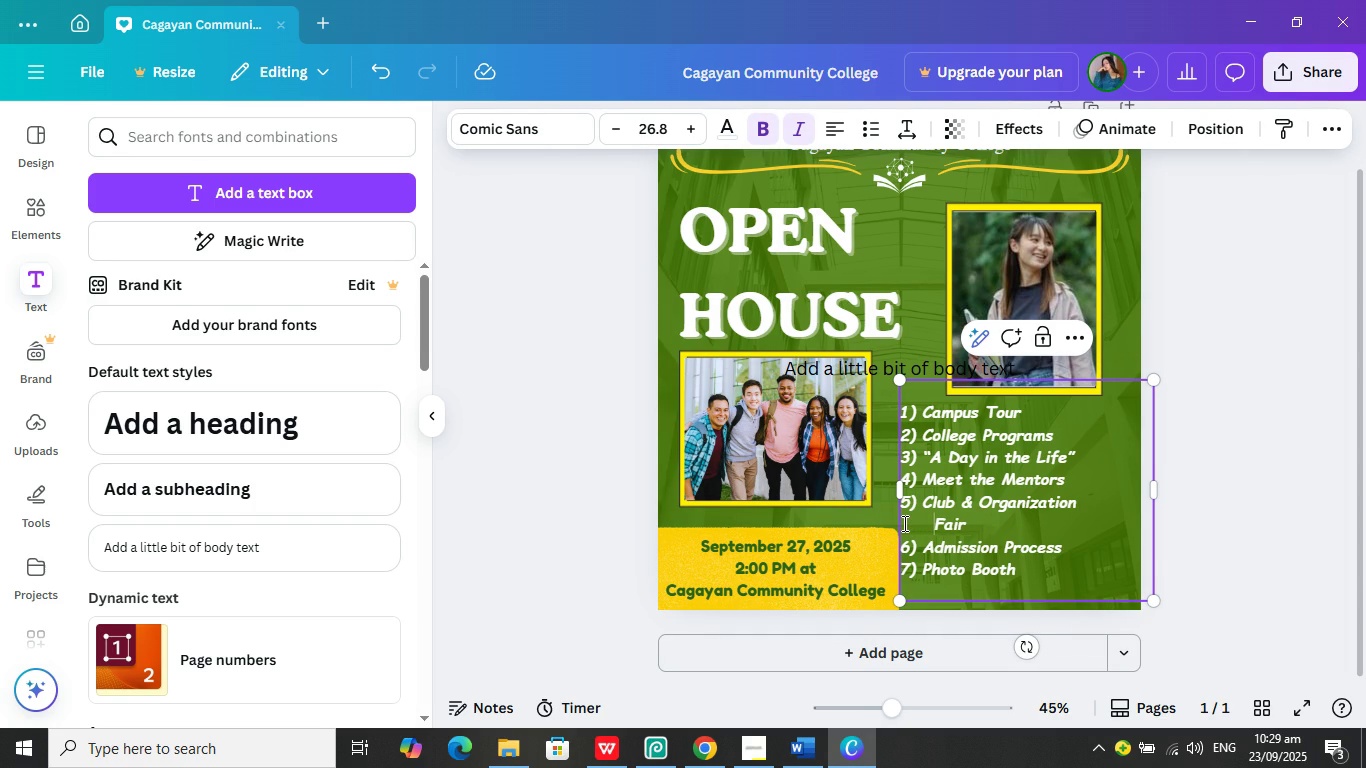 
key(Space)
 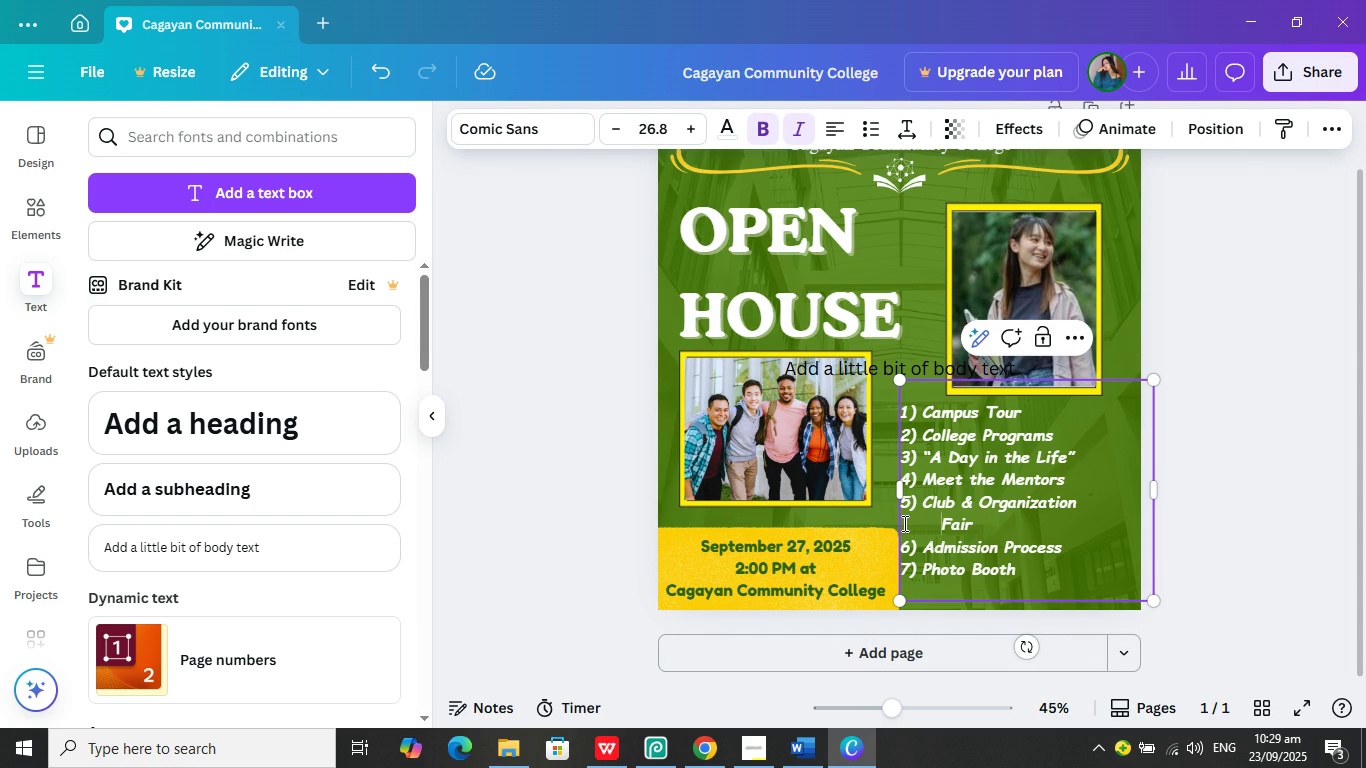 
key(Space)
 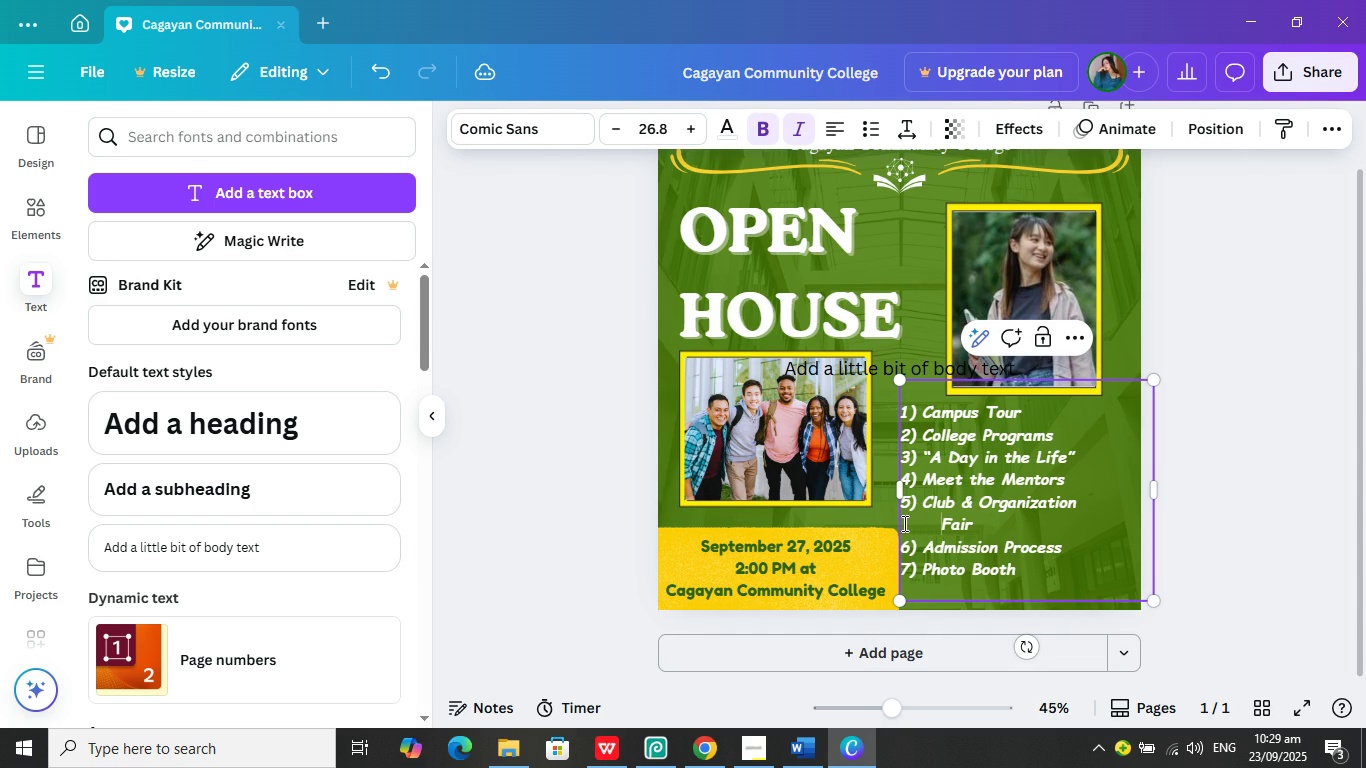 
key(Space)
 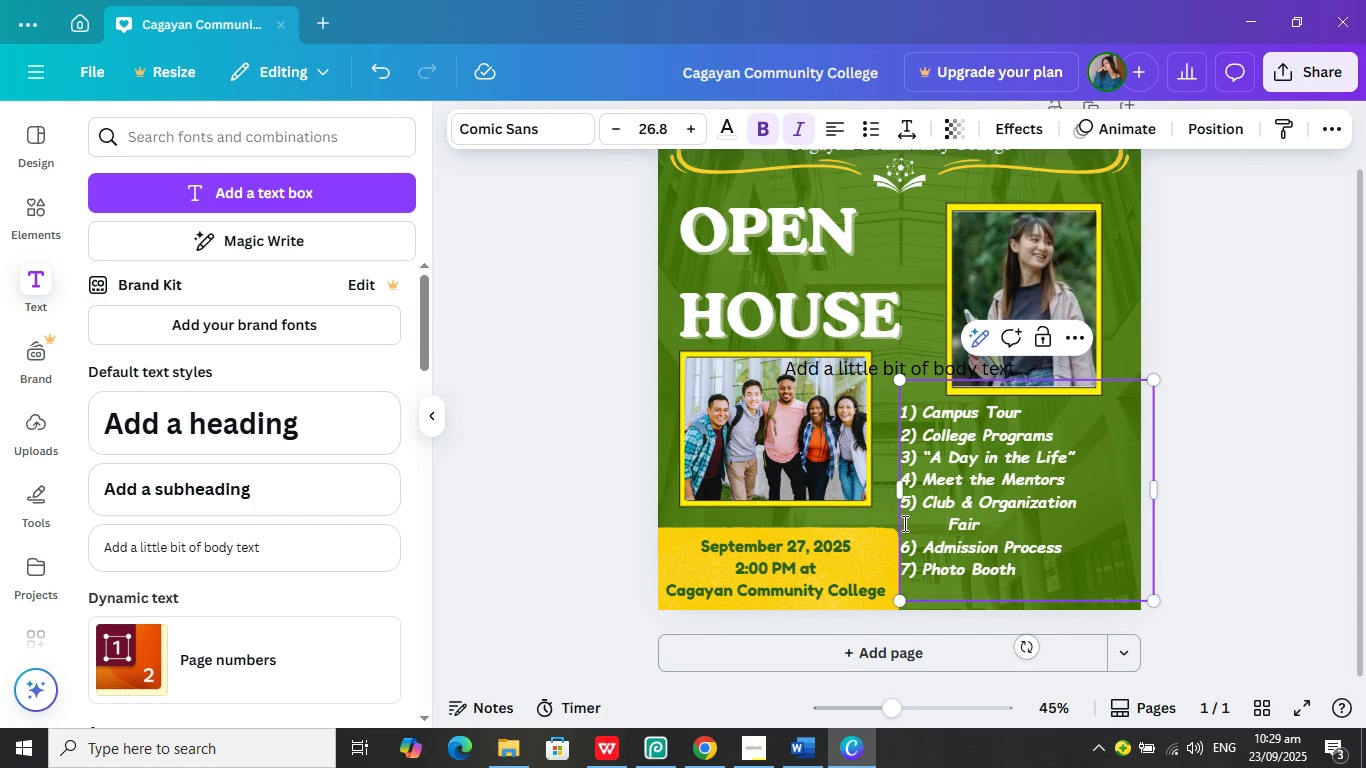 
key(Space)
 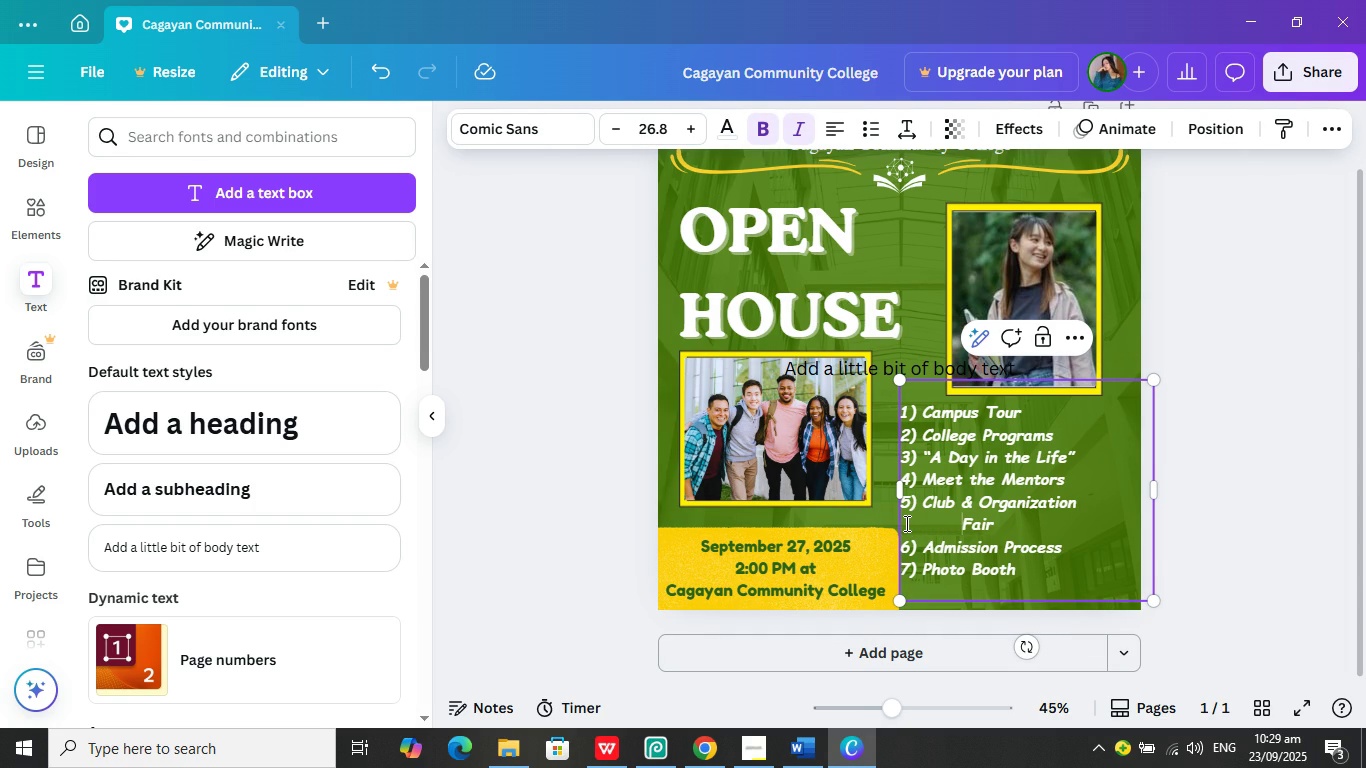 
key(Space)
 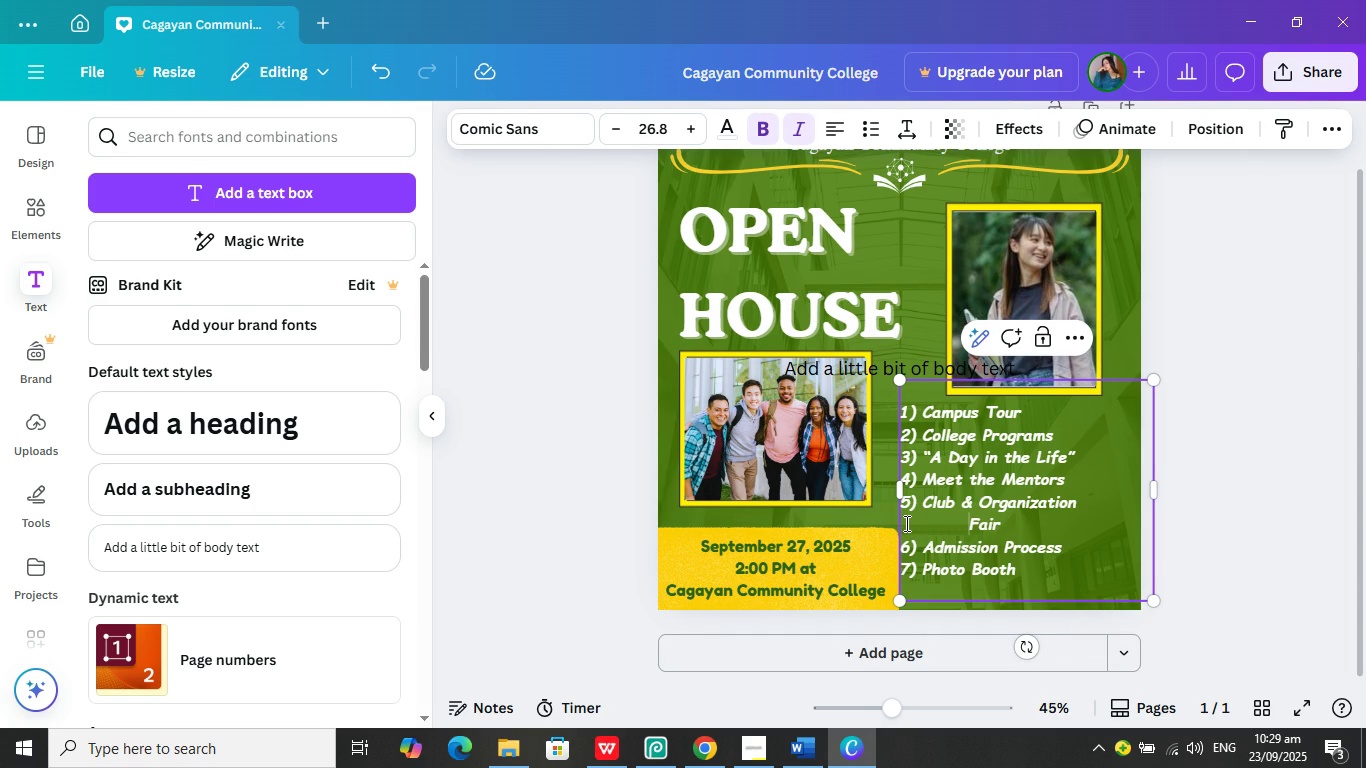 
key(Space)
 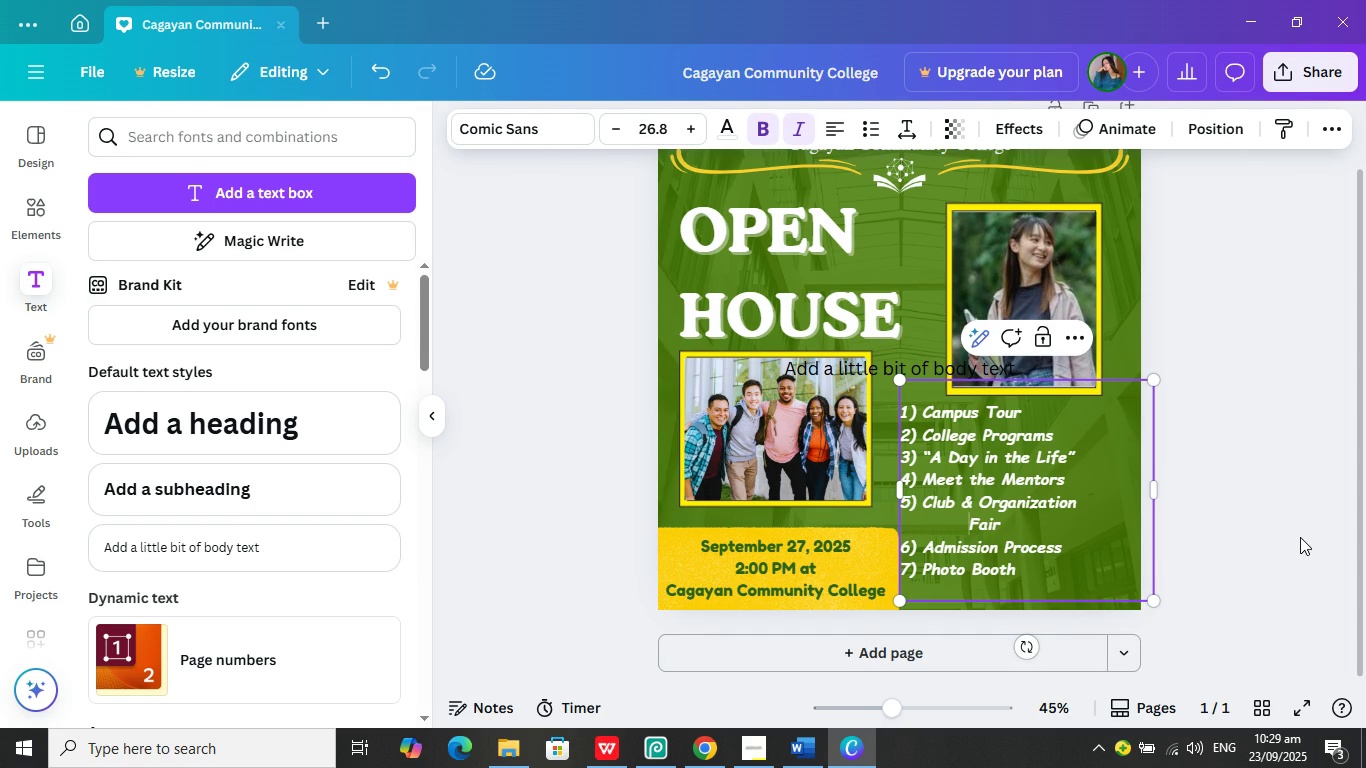 
left_click([1328, 509])